 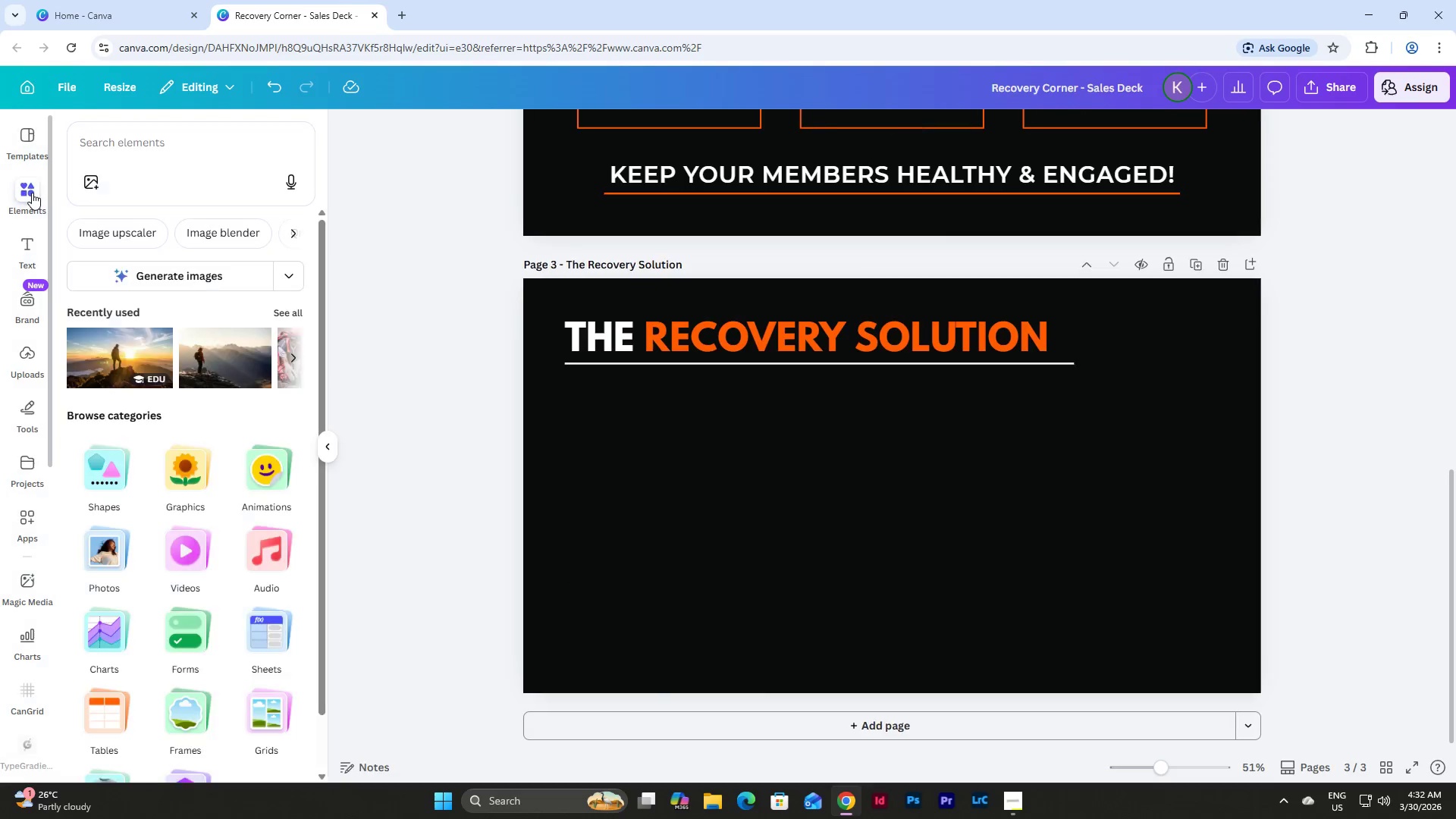 
left_click([160, 147])
 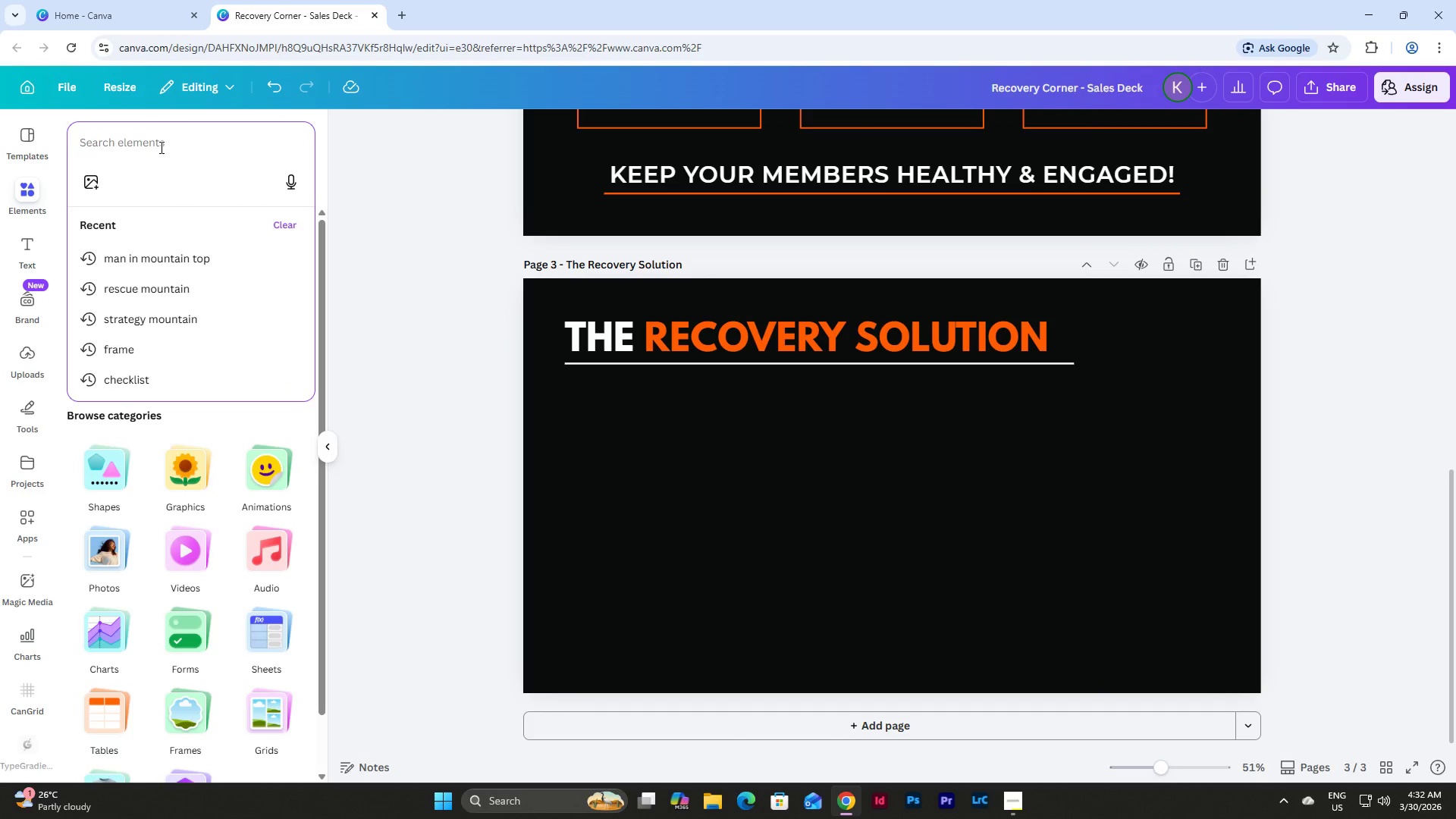 
type(fra)
 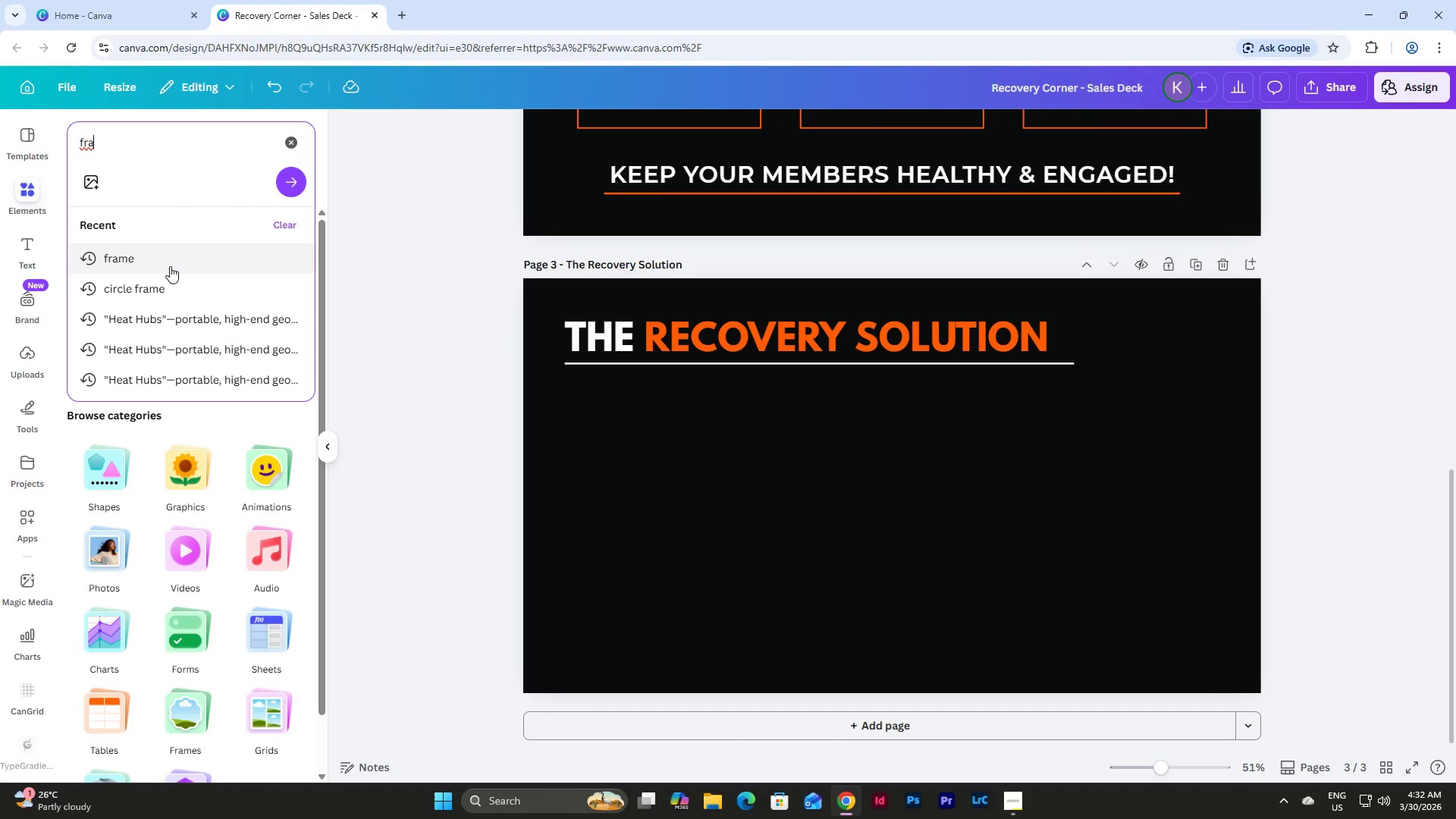 
left_click([169, 264])
 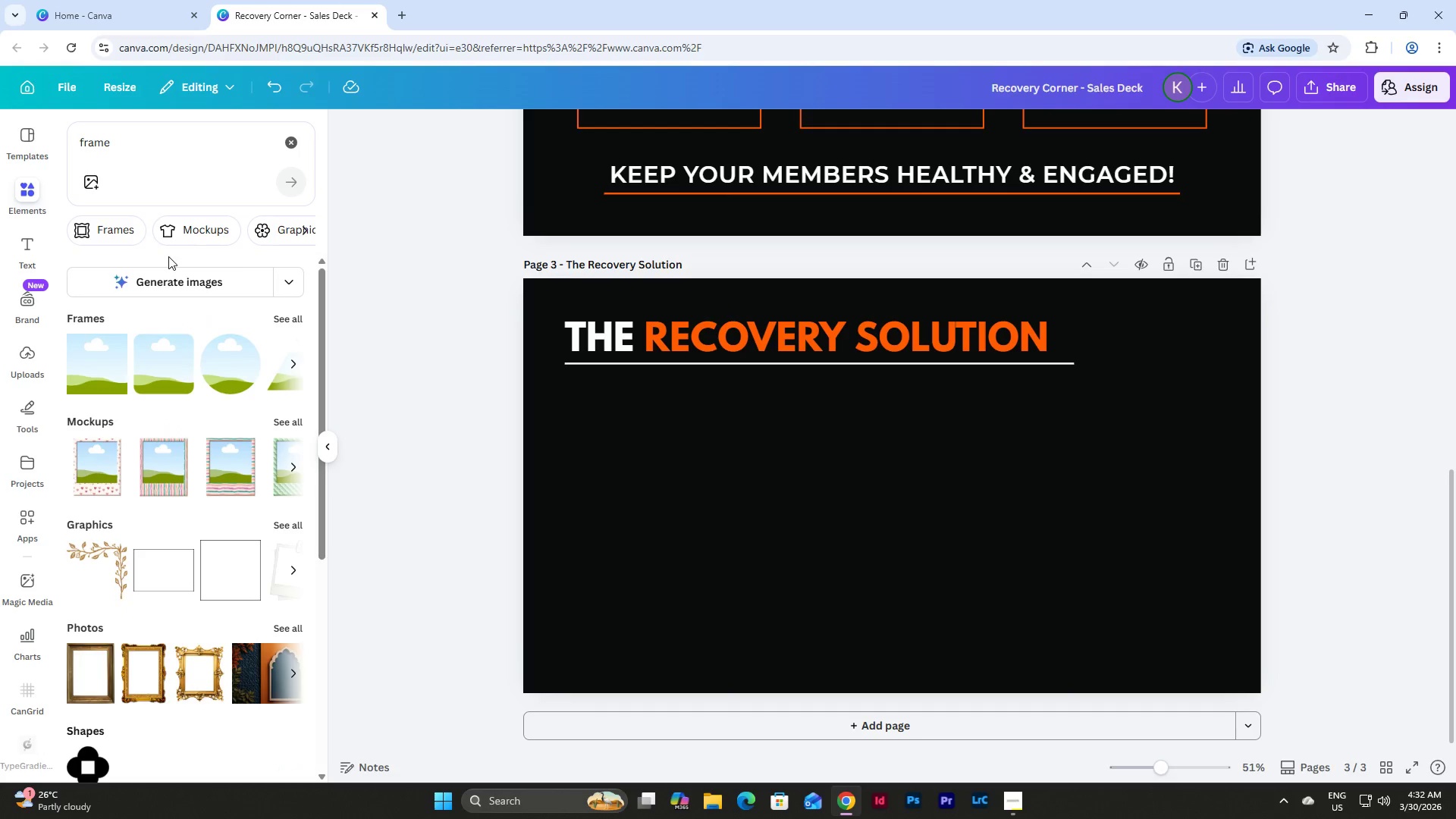 
left_click([106, 361])
 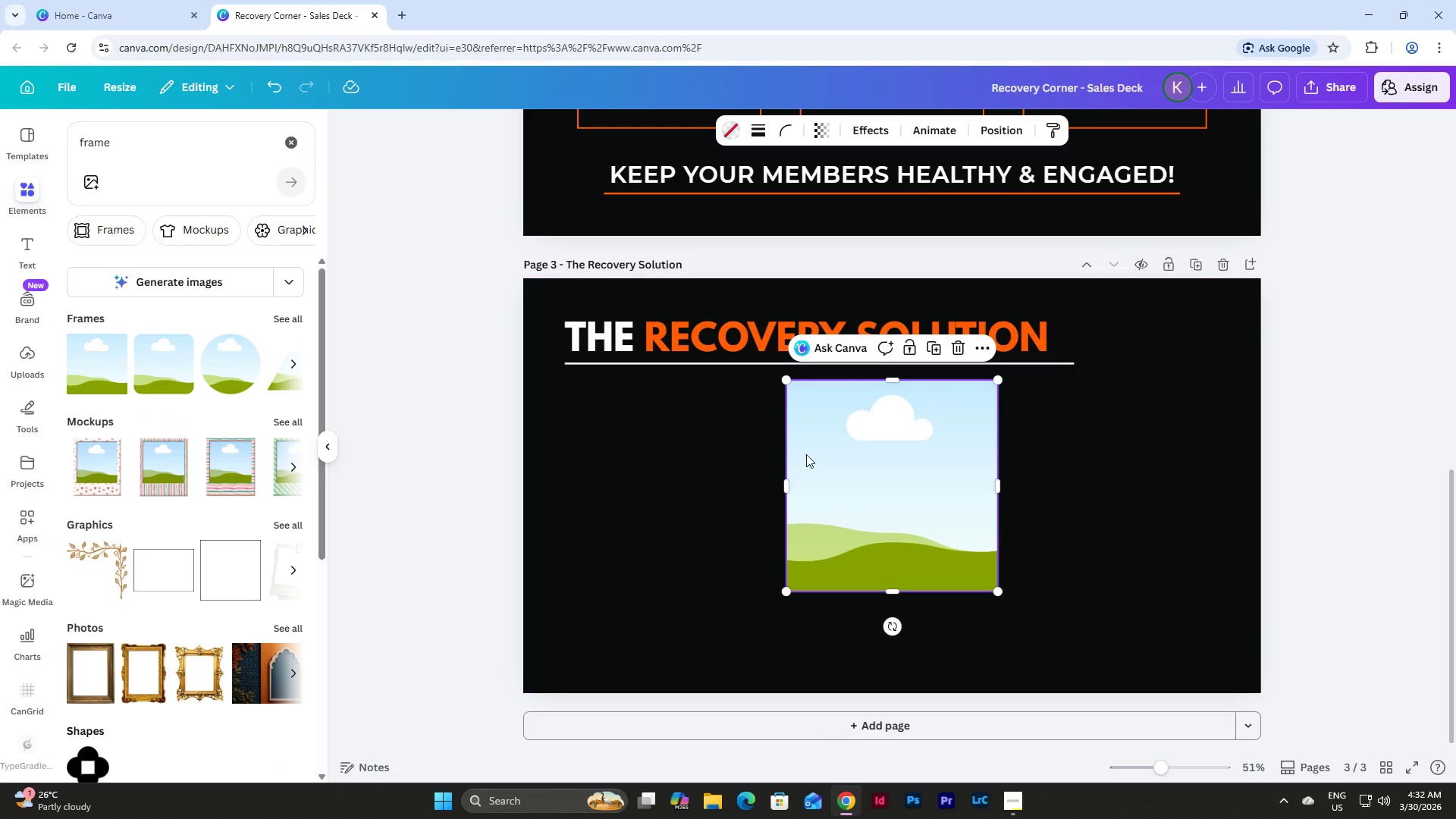 
left_click_drag(start_coordinate=[847, 450], to_coordinate=[630, 500])
 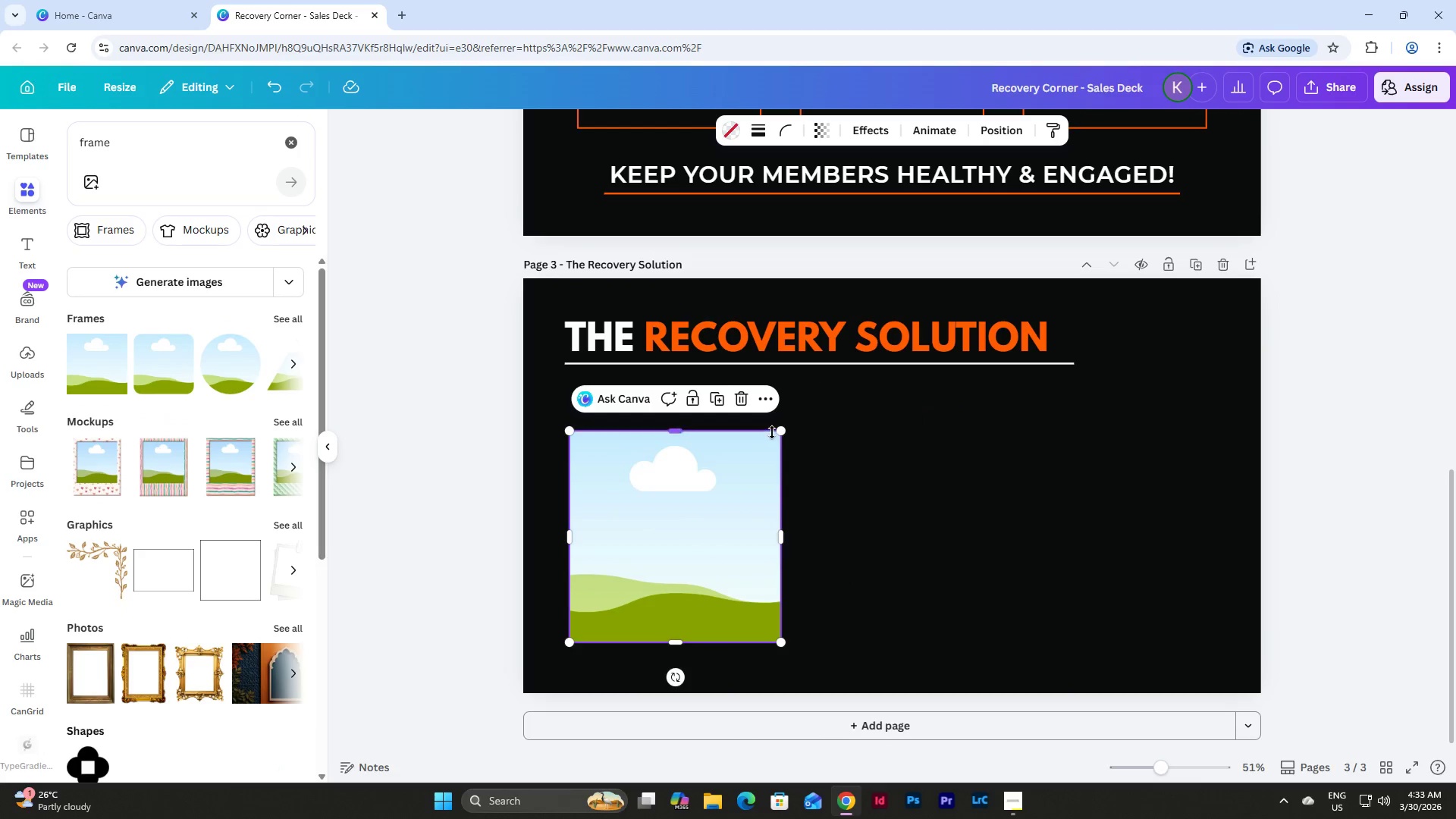 
left_click_drag(start_coordinate=[779, 429], to_coordinate=[736, 457])
 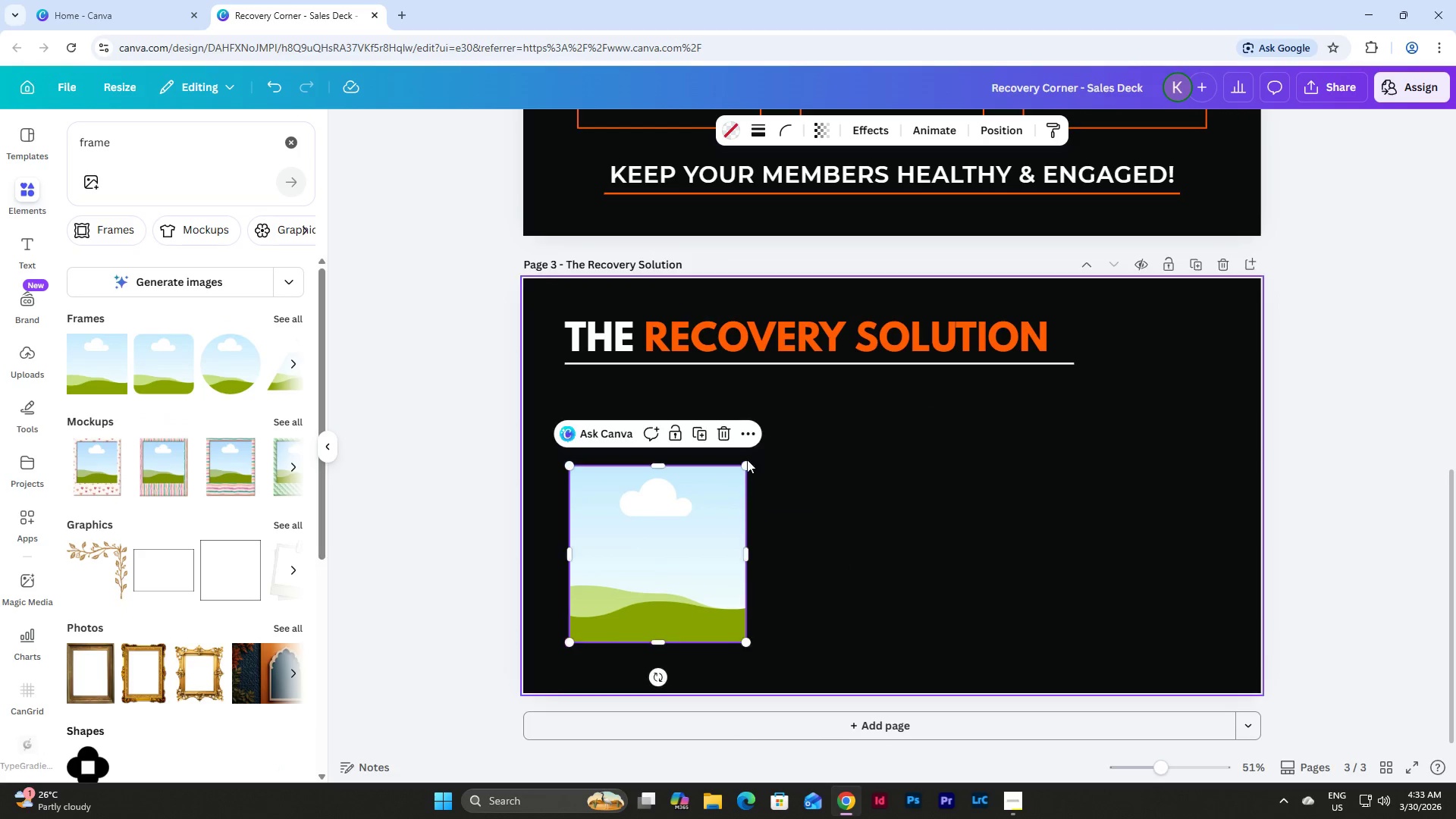 
scroll: coordinate [794, 463], scroll_direction: up, amount: 2.0
 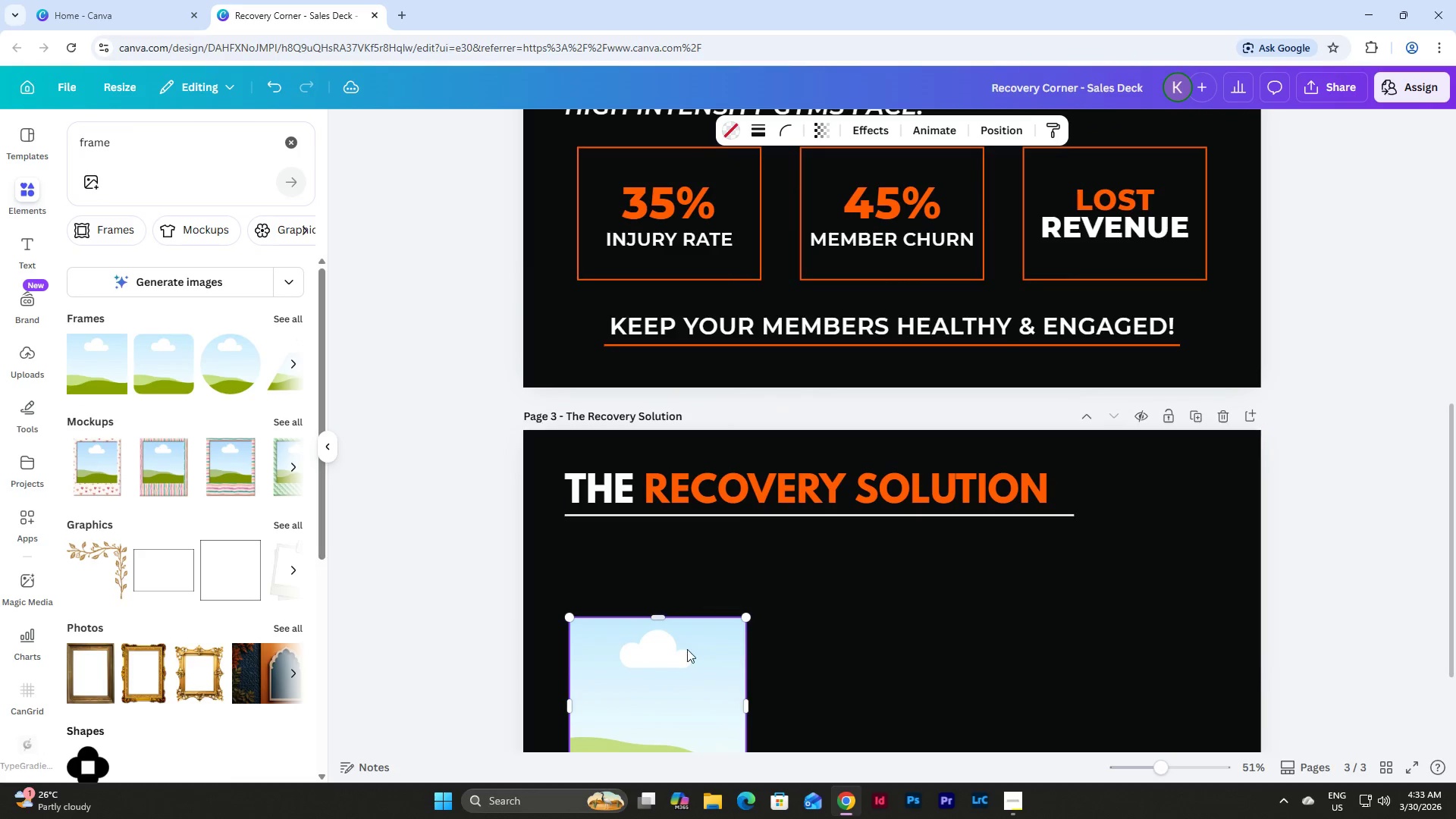 
left_click_drag(start_coordinate=[684, 686], to_coordinate=[690, 350])
 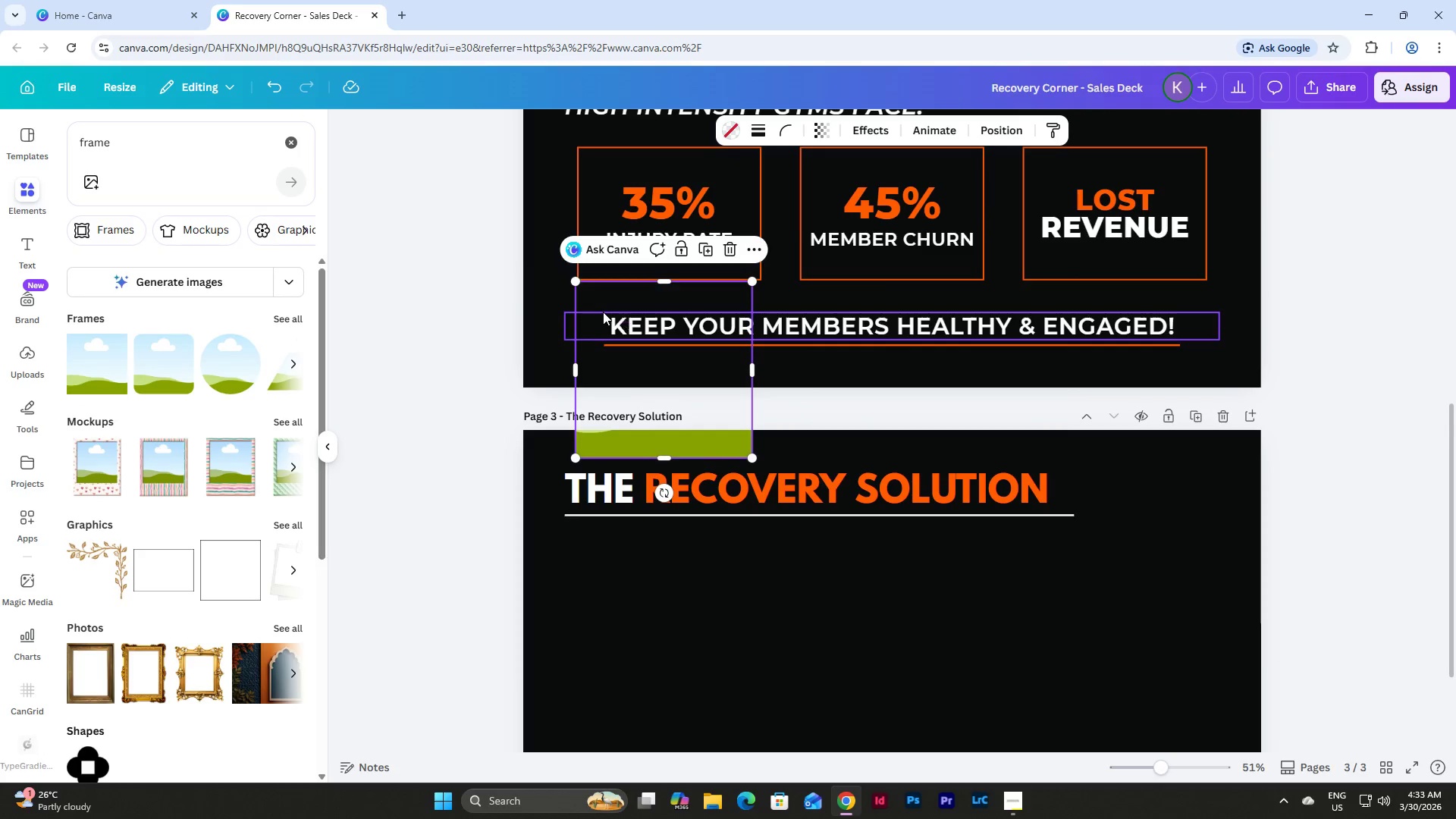 
left_click_drag(start_coordinate=[599, 308], to_coordinate=[601, 273])
 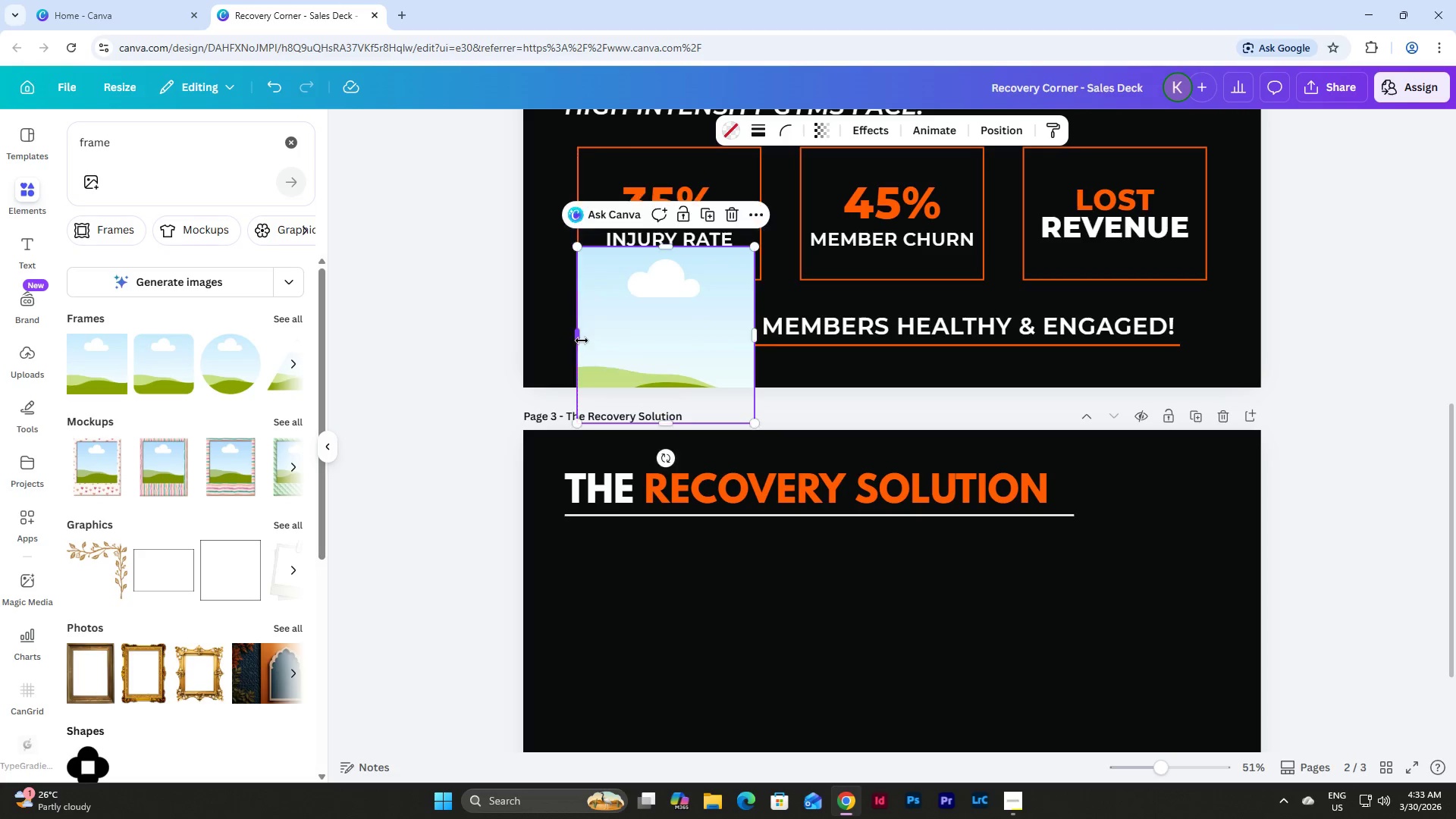 
left_click_drag(start_coordinate=[758, 334], to_coordinate=[769, 334])
 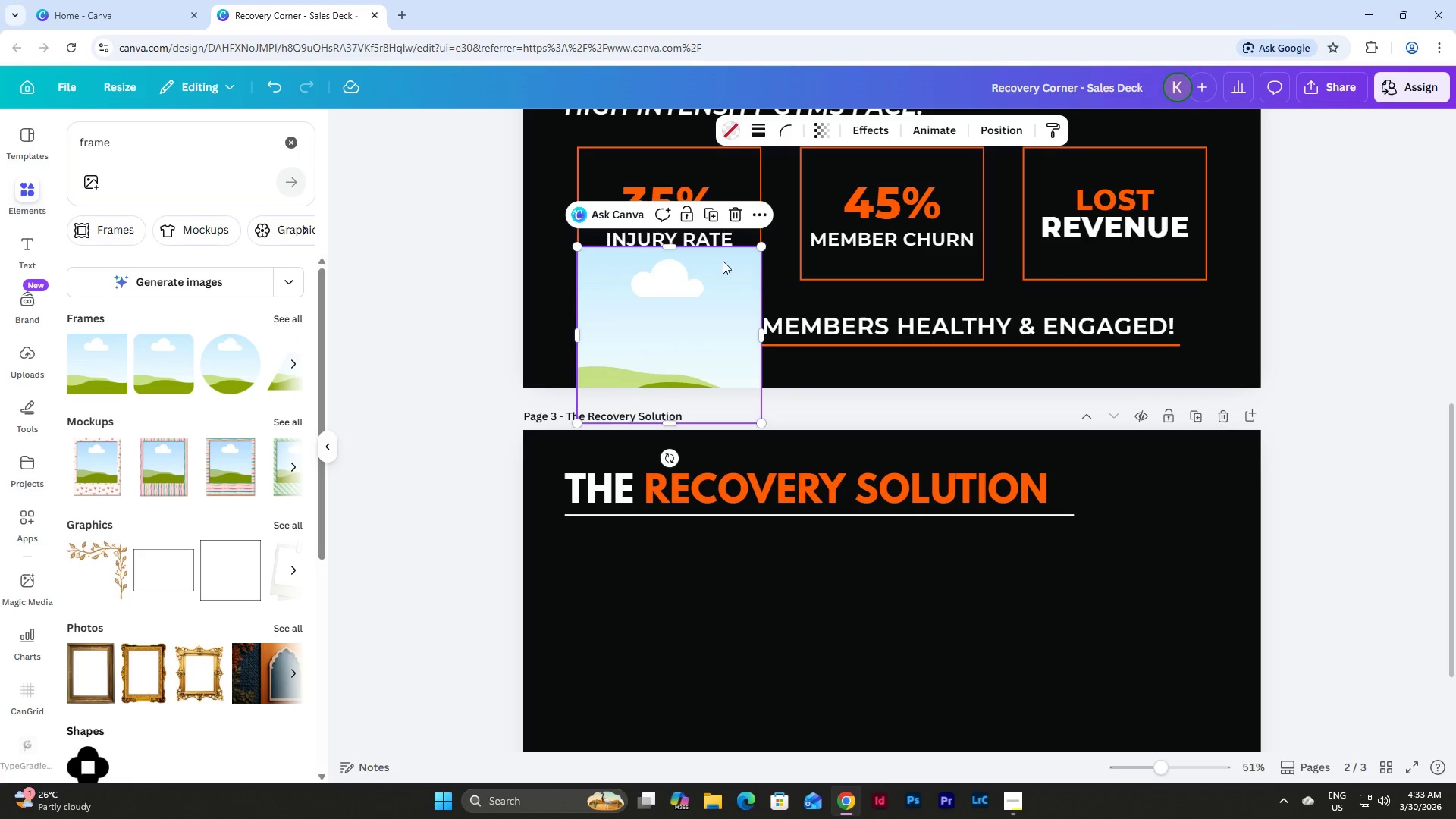 
left_click_drag(start_coordinate=[722, 259], to_coordinate=[739, 588])
 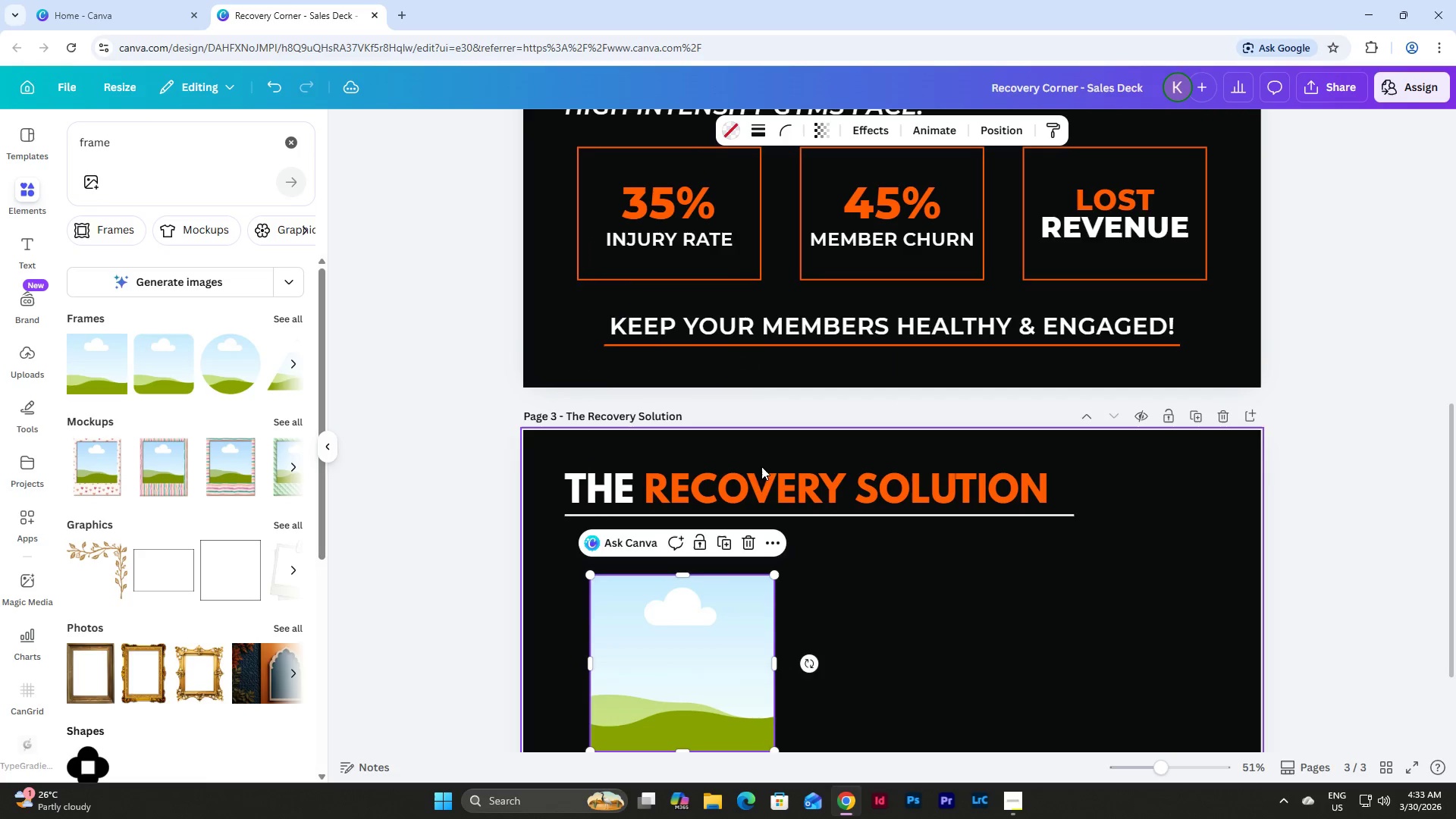 
scroll: coordinate [777, 398], scroll_direction: down, amount: 4.0
 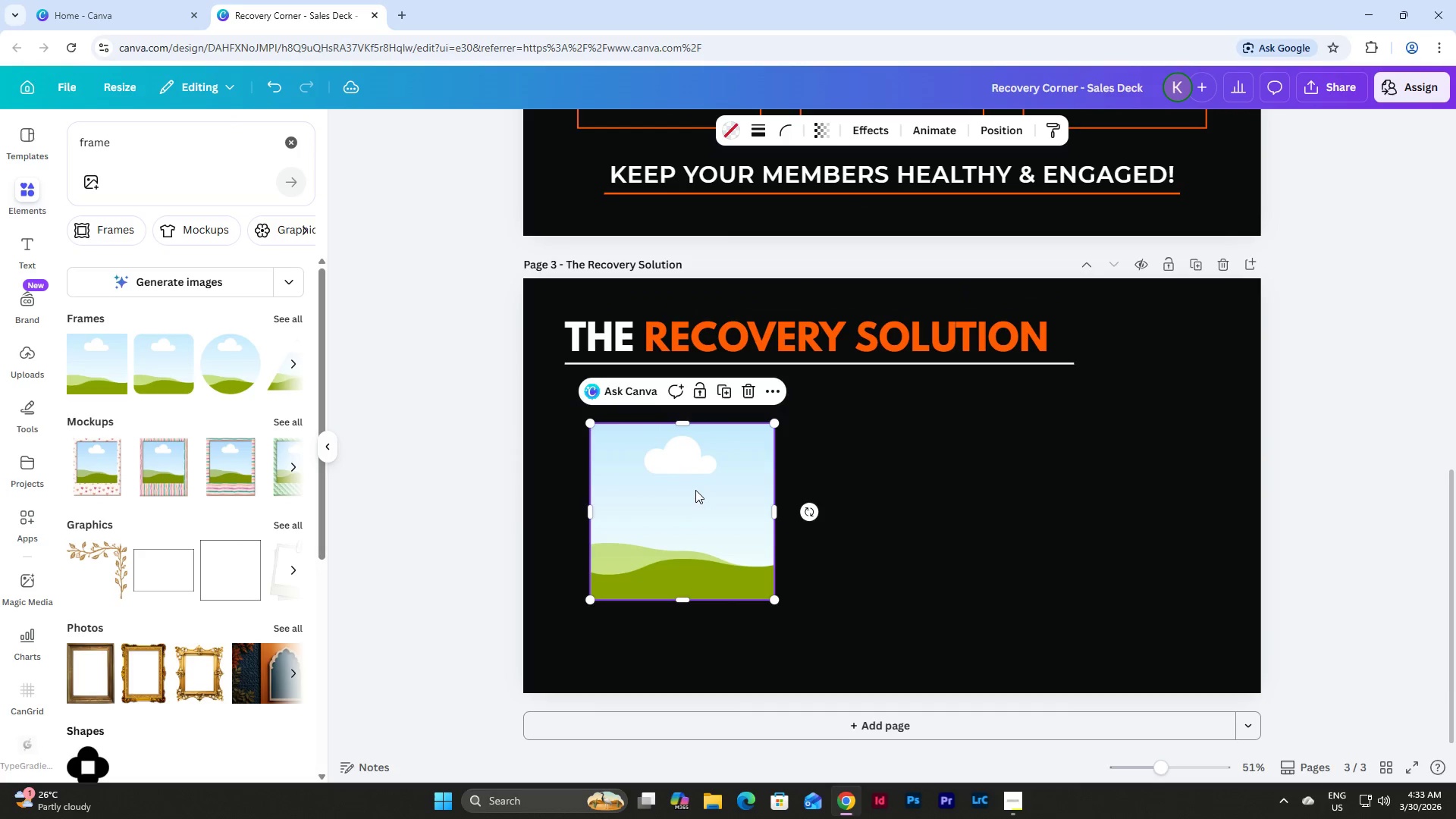 
left_click_drag(start_coordinate=[695, 498], to_coordinate=[673, 546])
 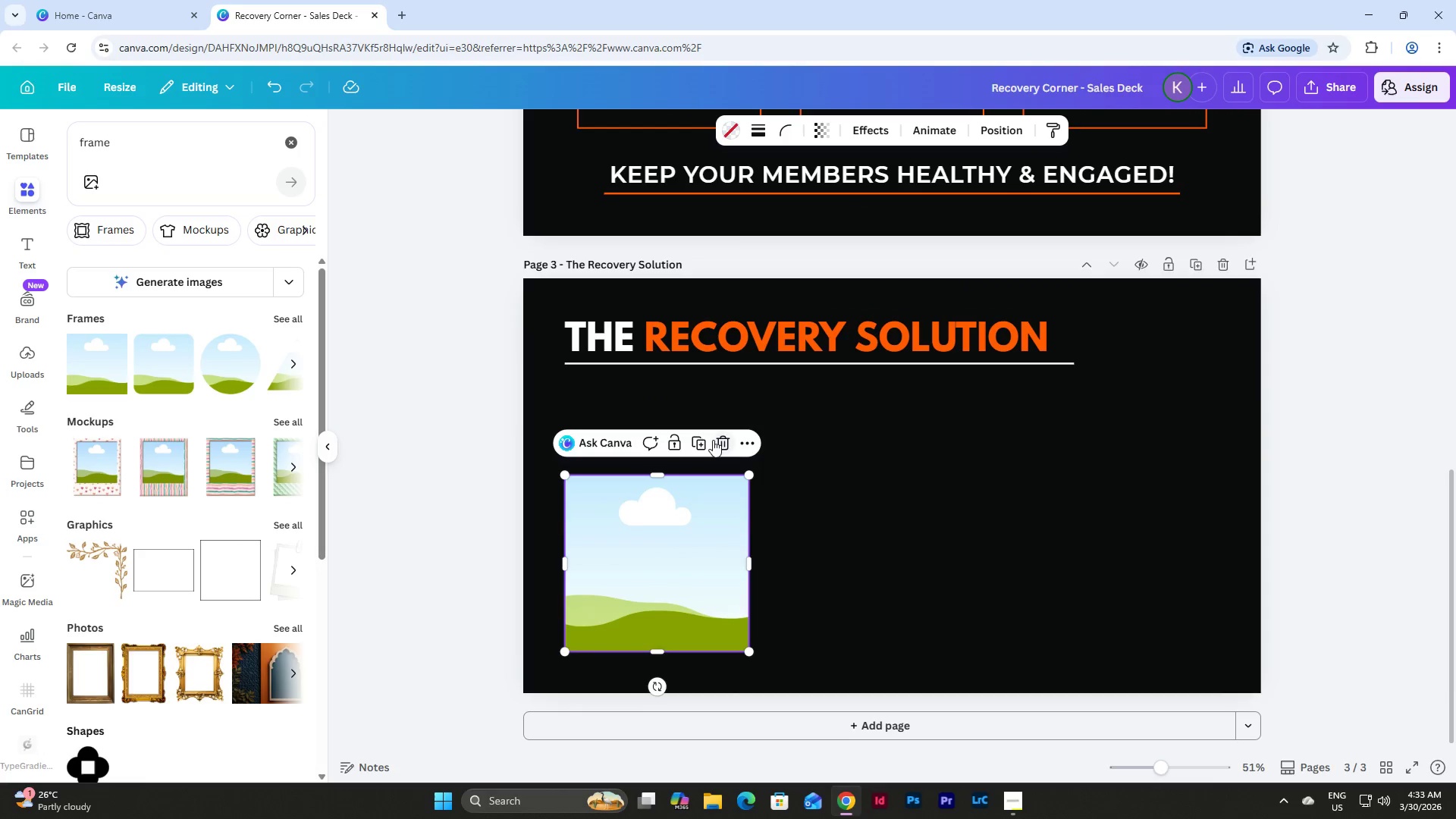 
left_click_drag(start_coordinate=[700, 535], to_coordinate=[701, 515])
 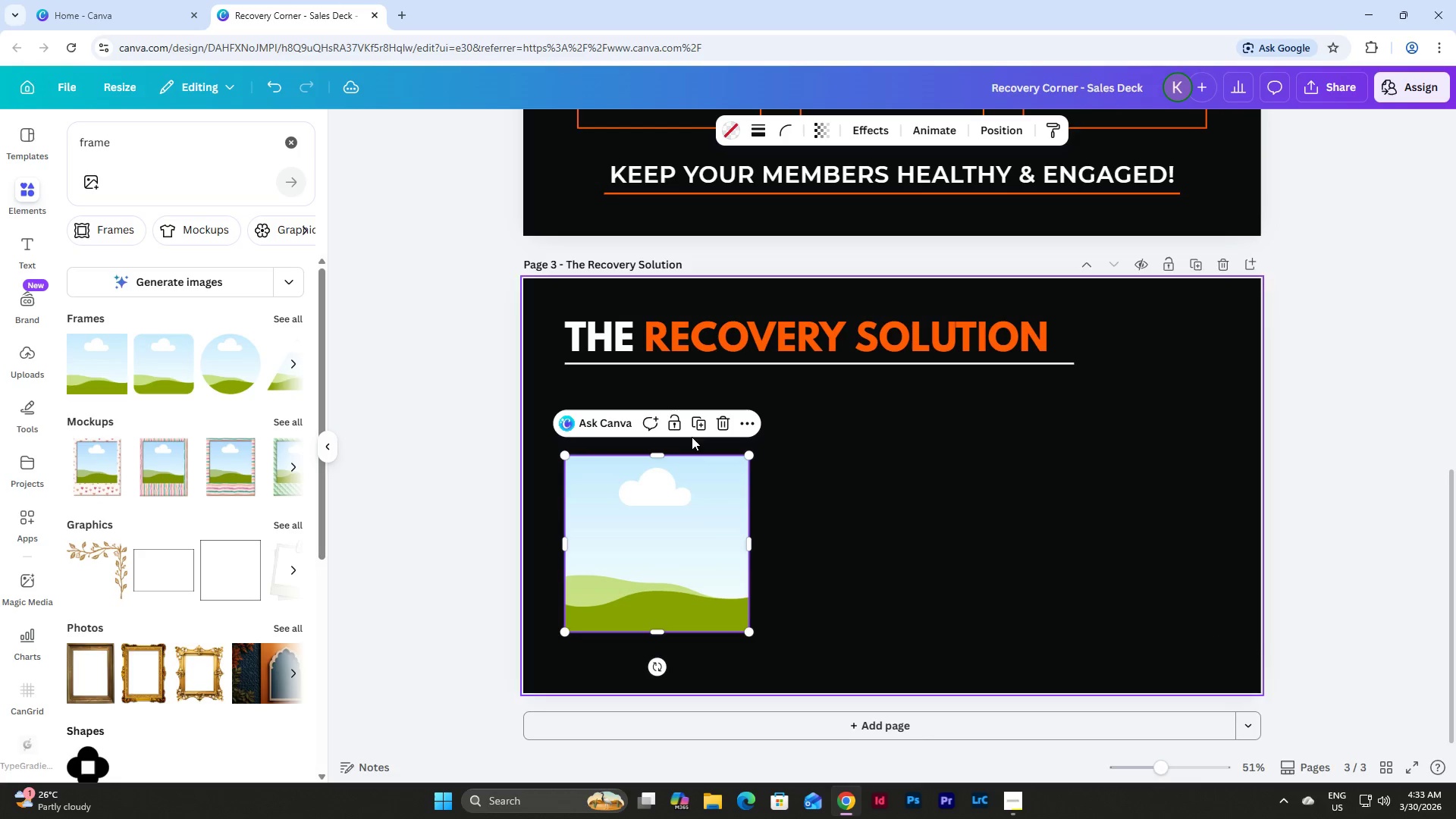 
left_click([704, 420])
 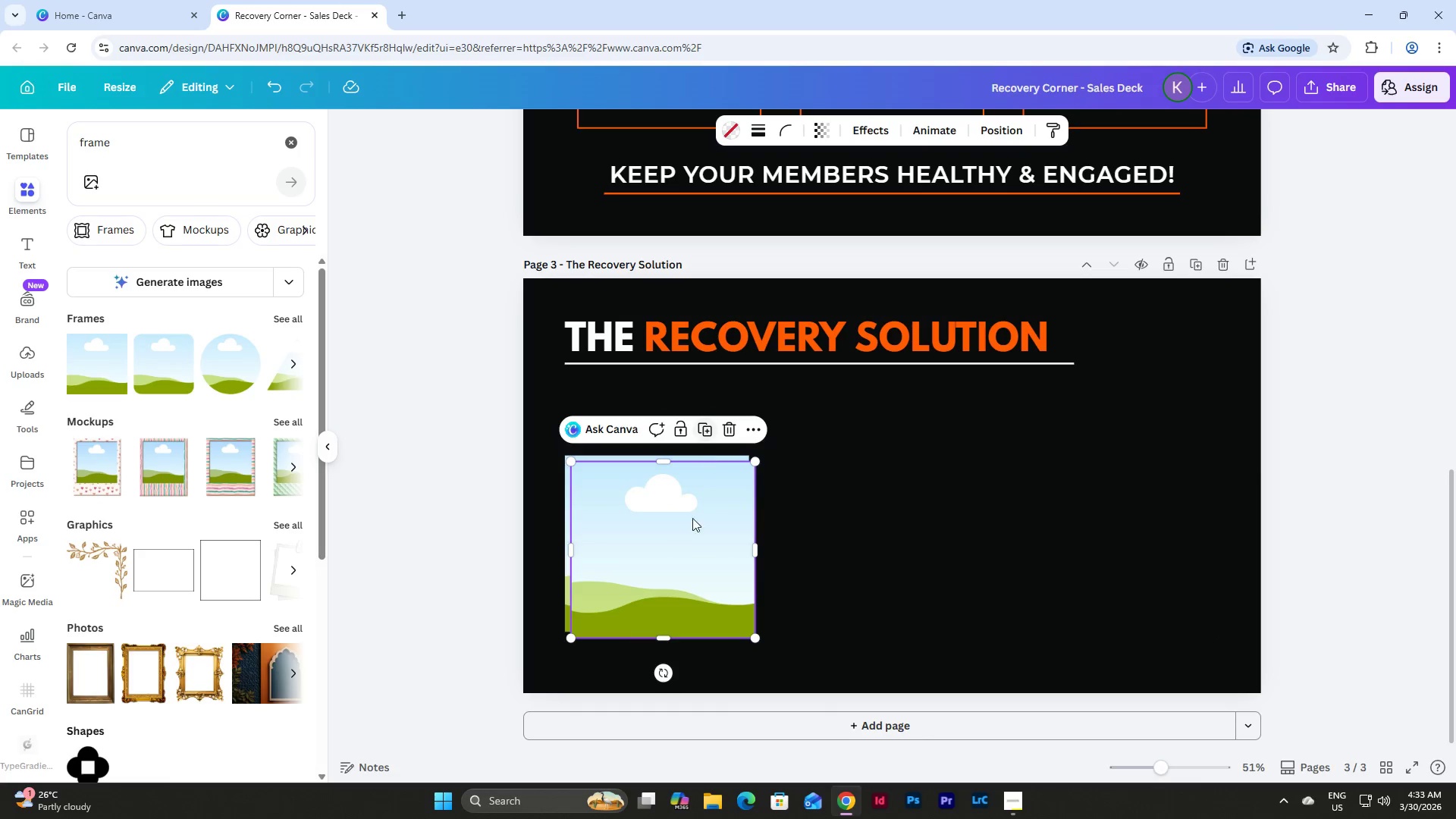 
left_click_drag(start_coordinate=[679, 538], to_coordinate=[899, 533])
 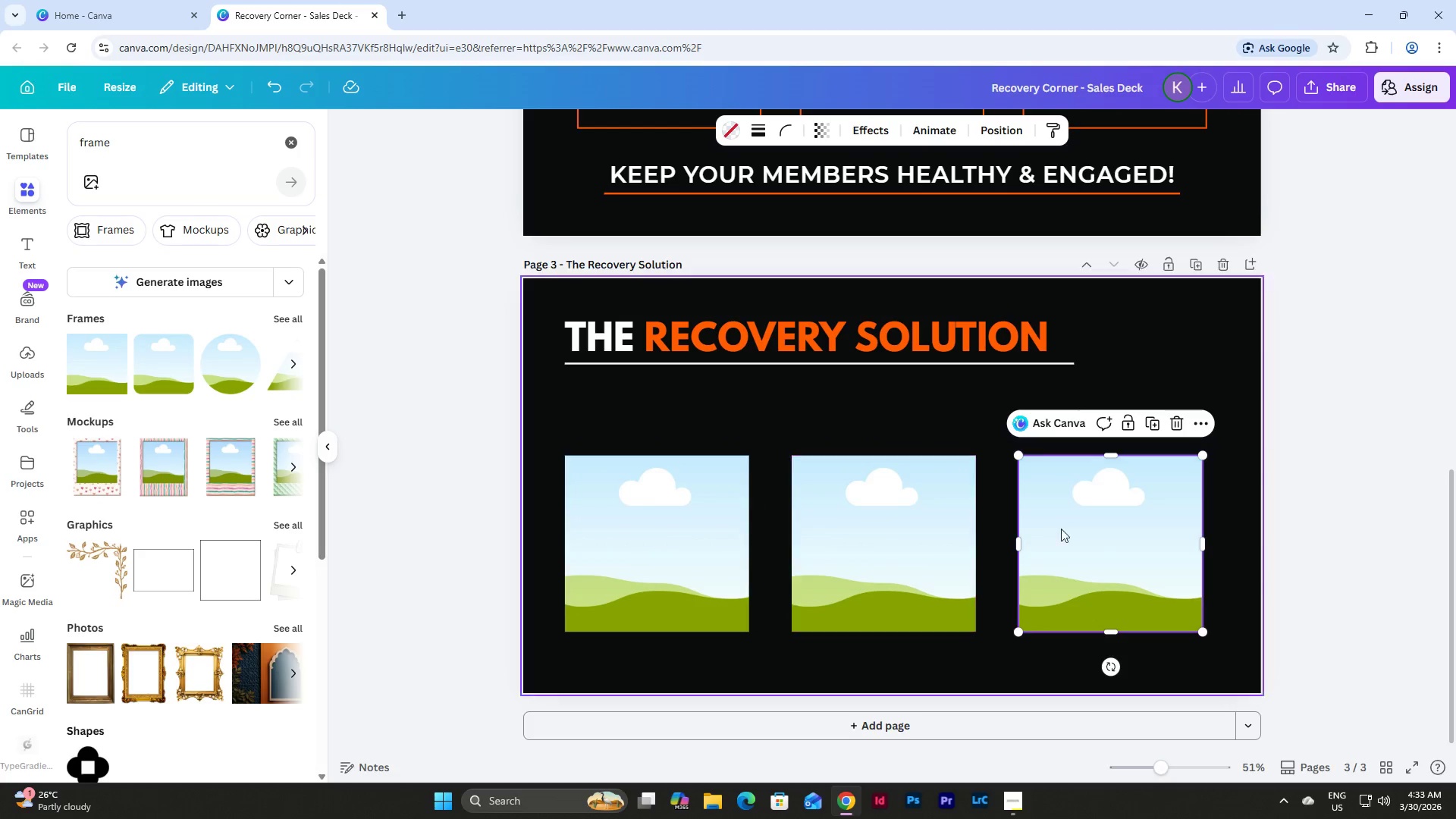 
left_click([1246, 584])
 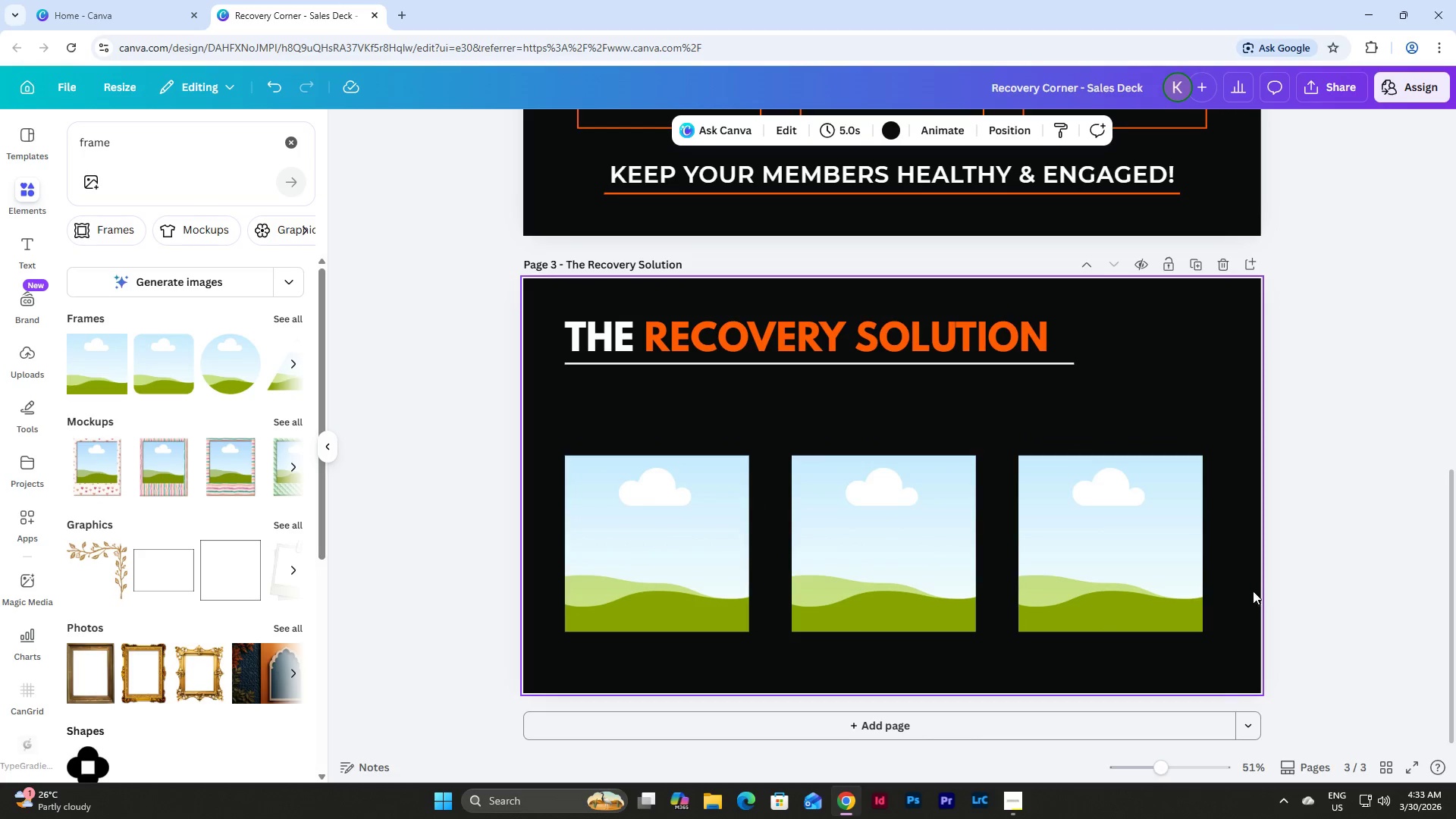 
left_click_drag(start_coordinate=[1261, 598], to_coordinate=[527, 481])
 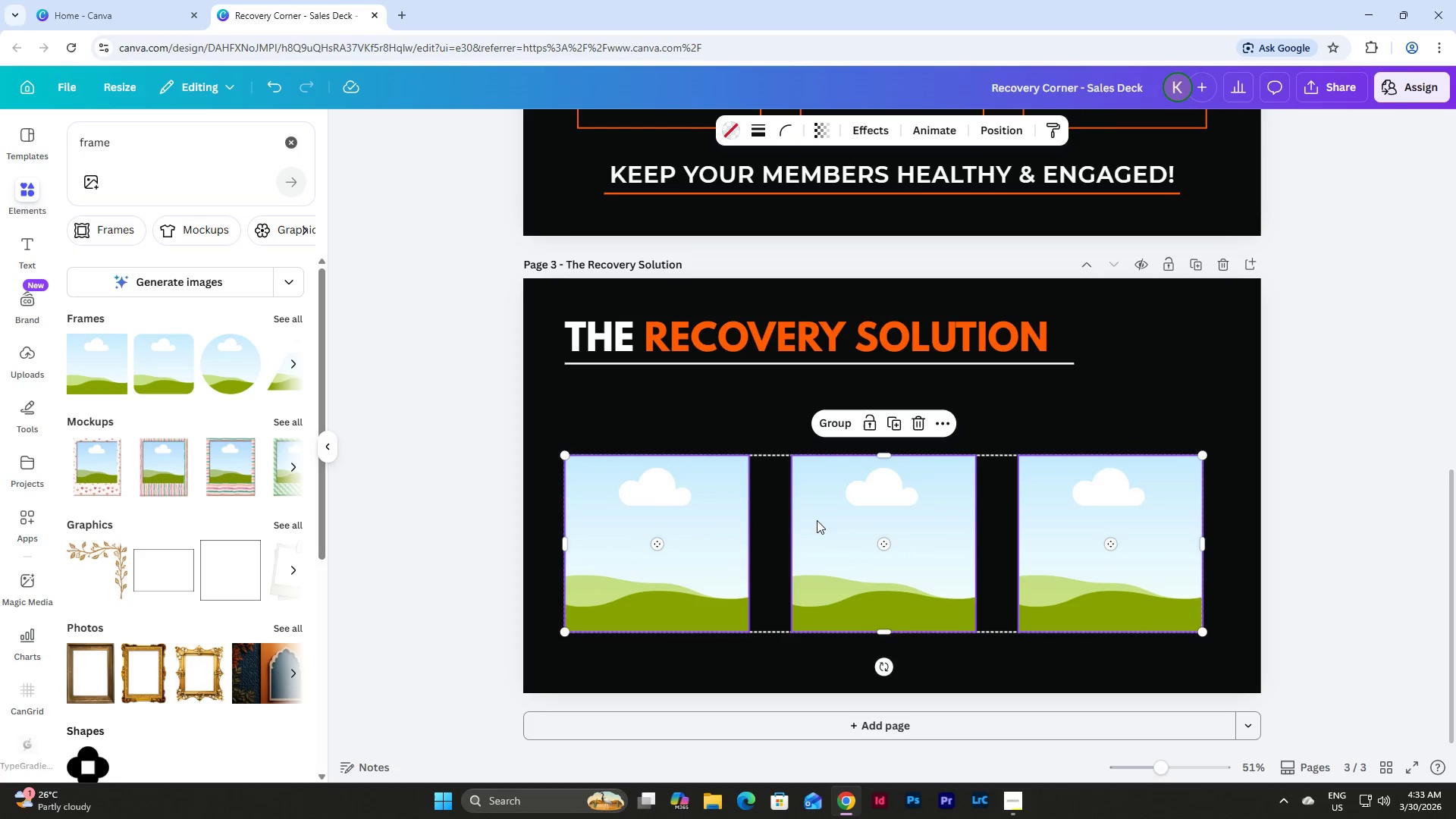 
left_click_drag(start_coordinate=[858, 526], to_coordinate=[864, 526])
 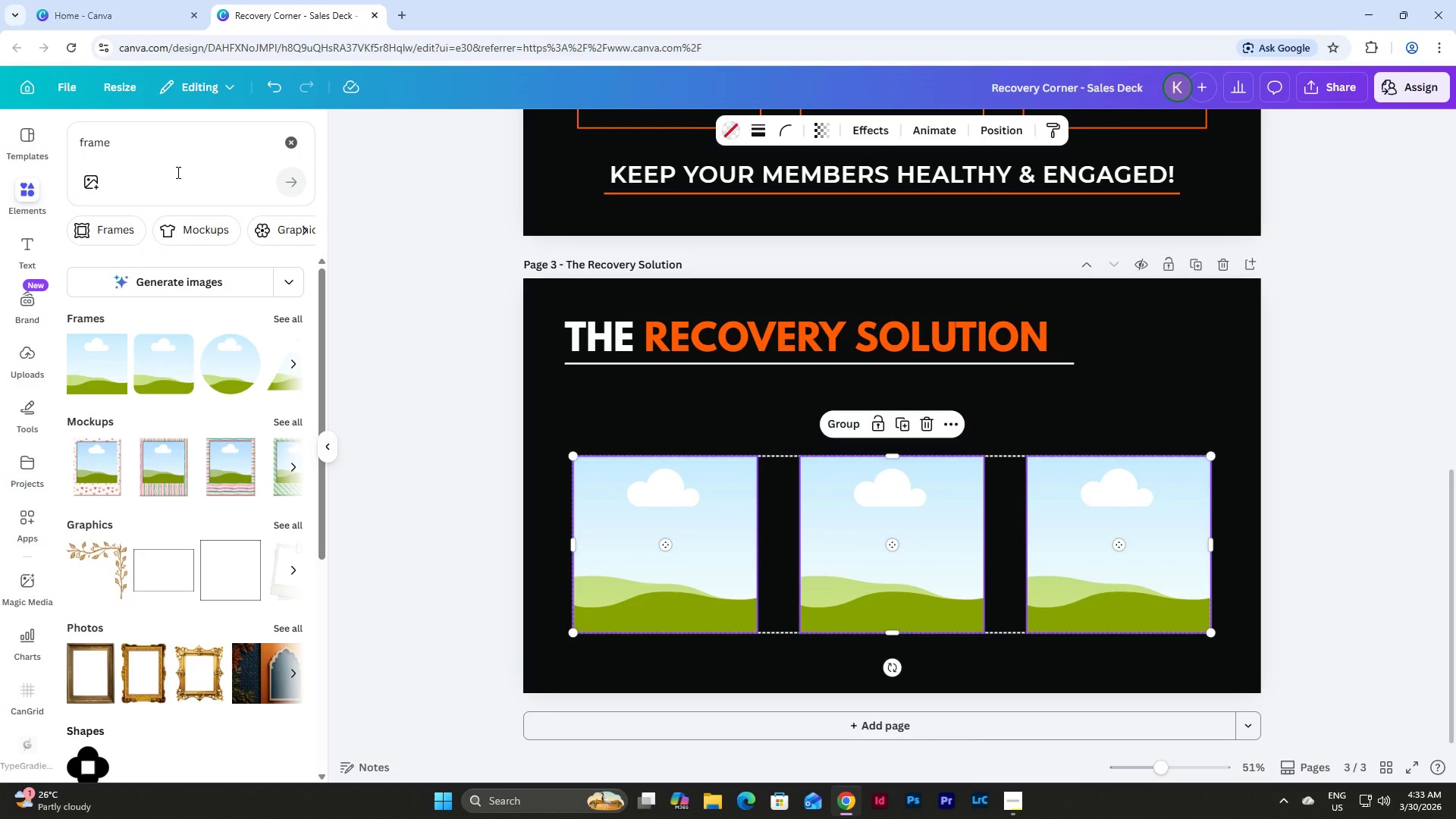 
left_click([171, 149])
 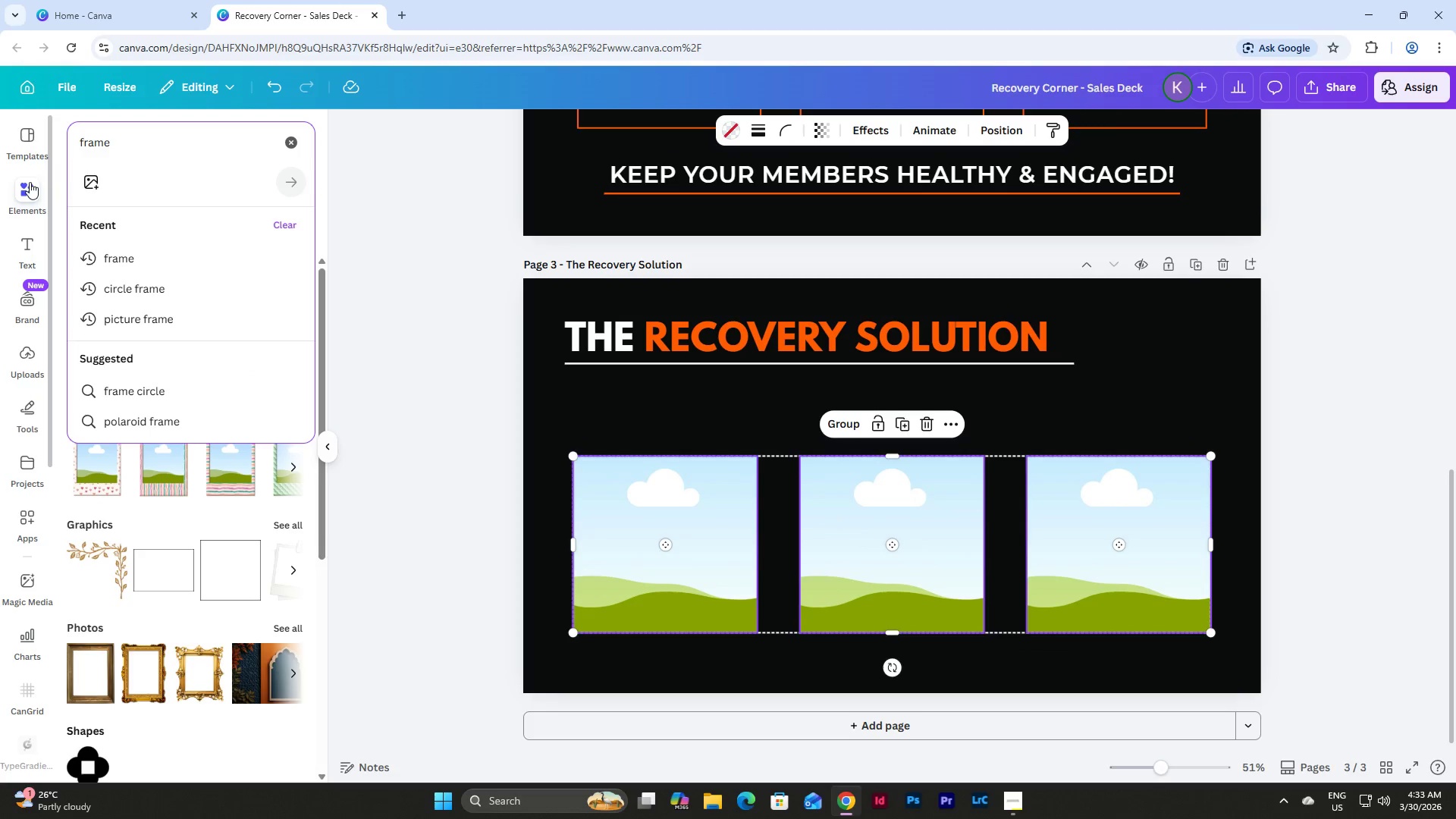 
left_click([149, 149])
 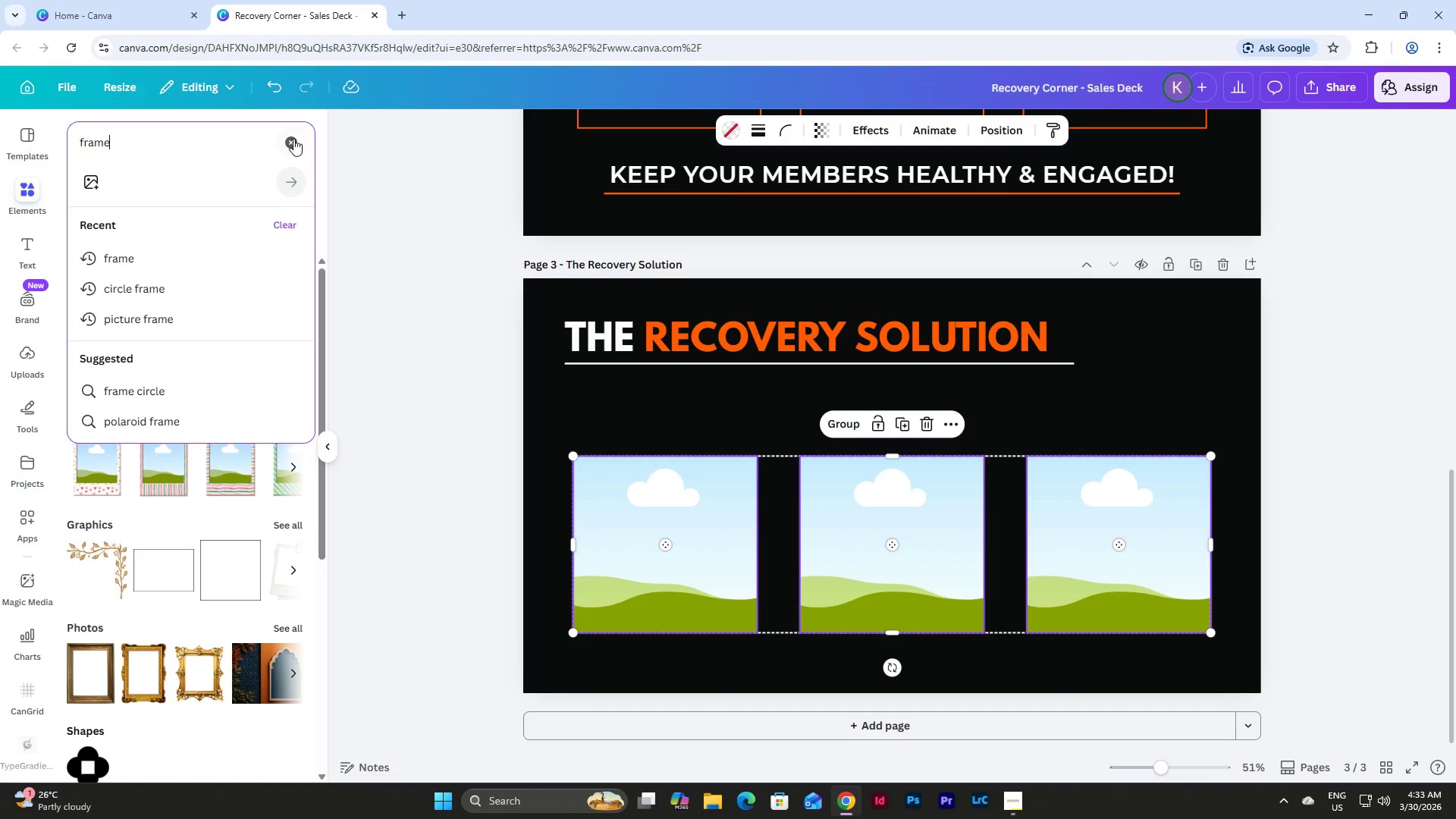 
double_click([193, 136])
 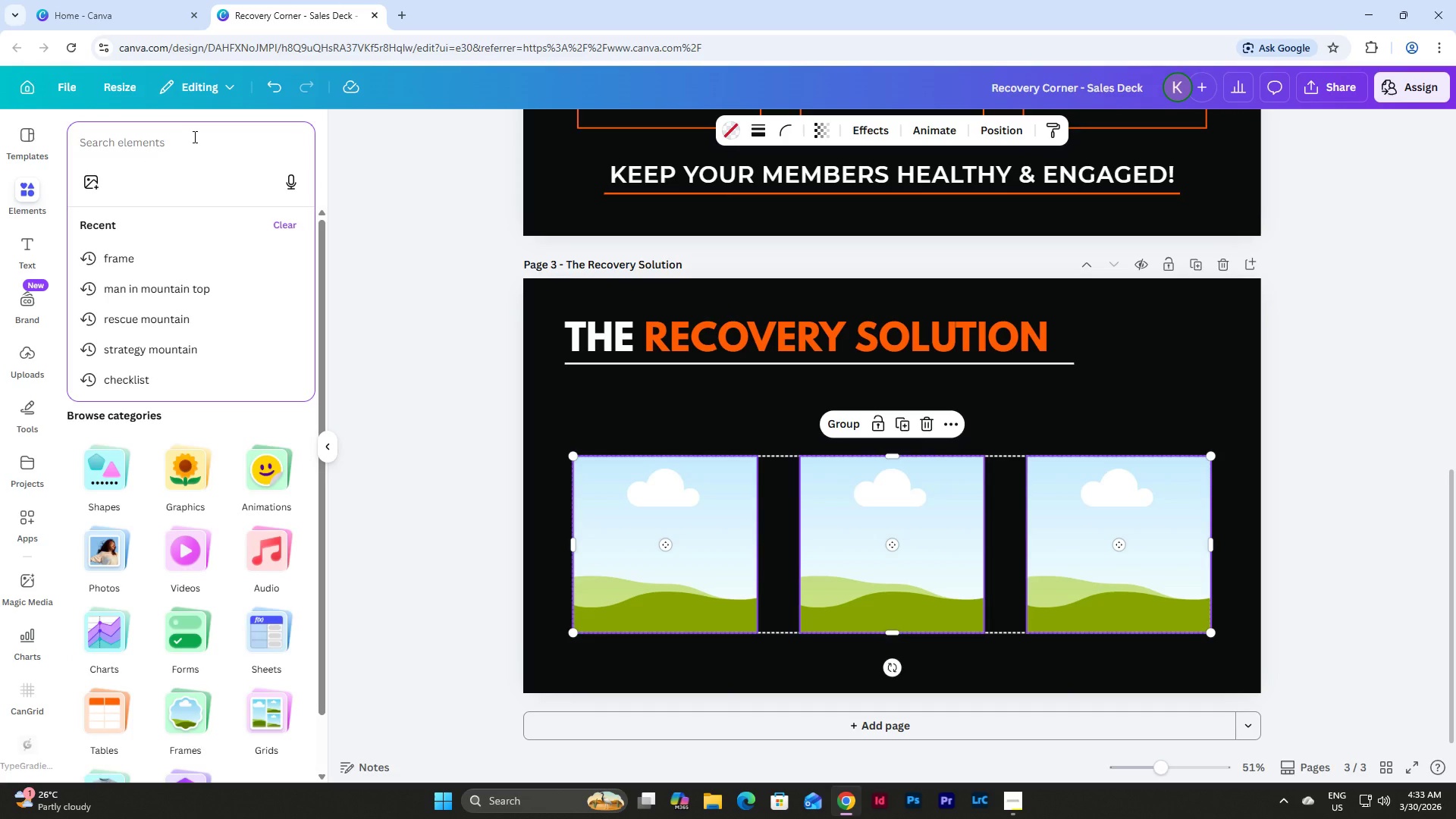 
type(percussion therapy)
 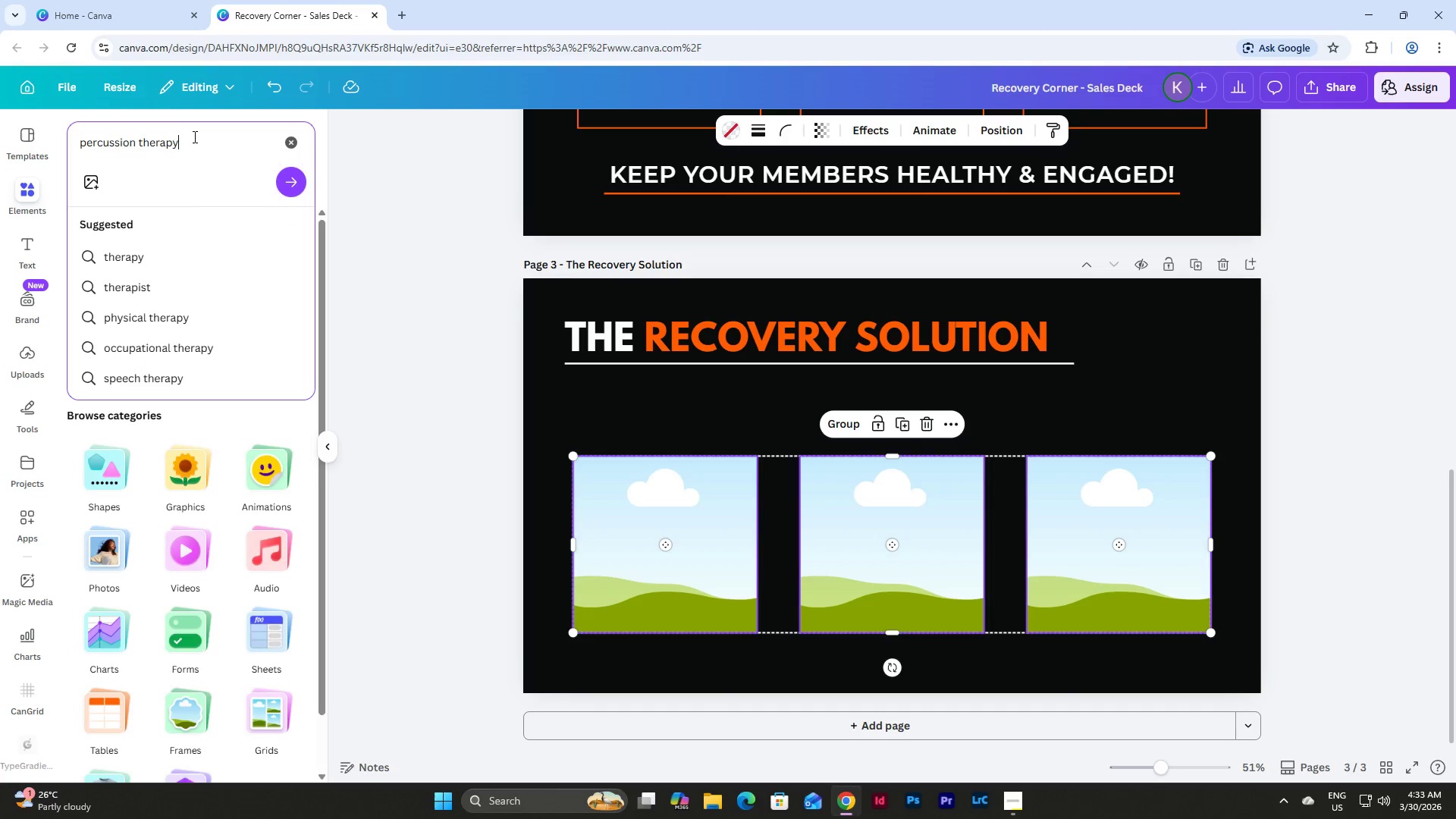 
key(Enter)